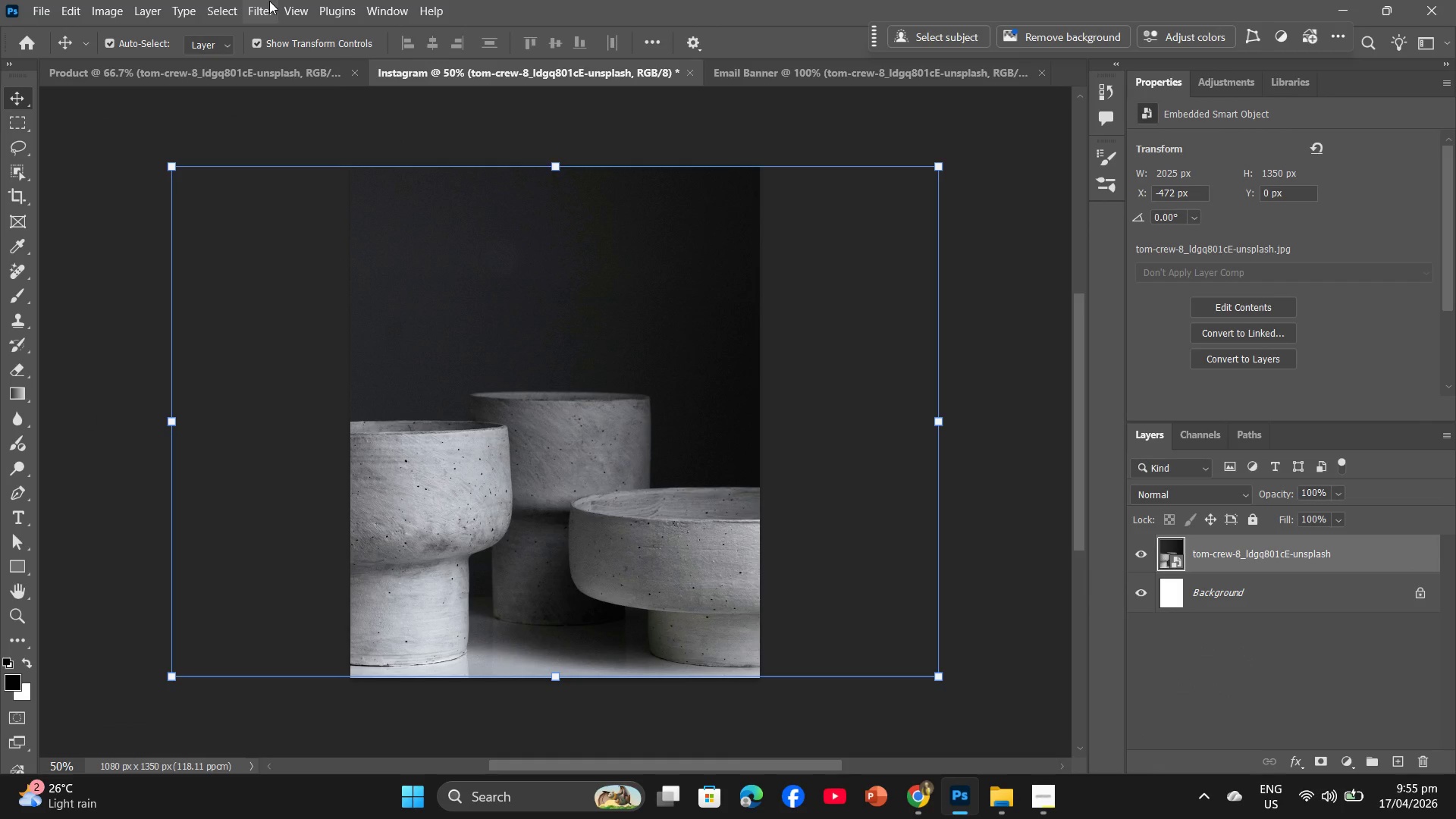 
wait(5.43)
 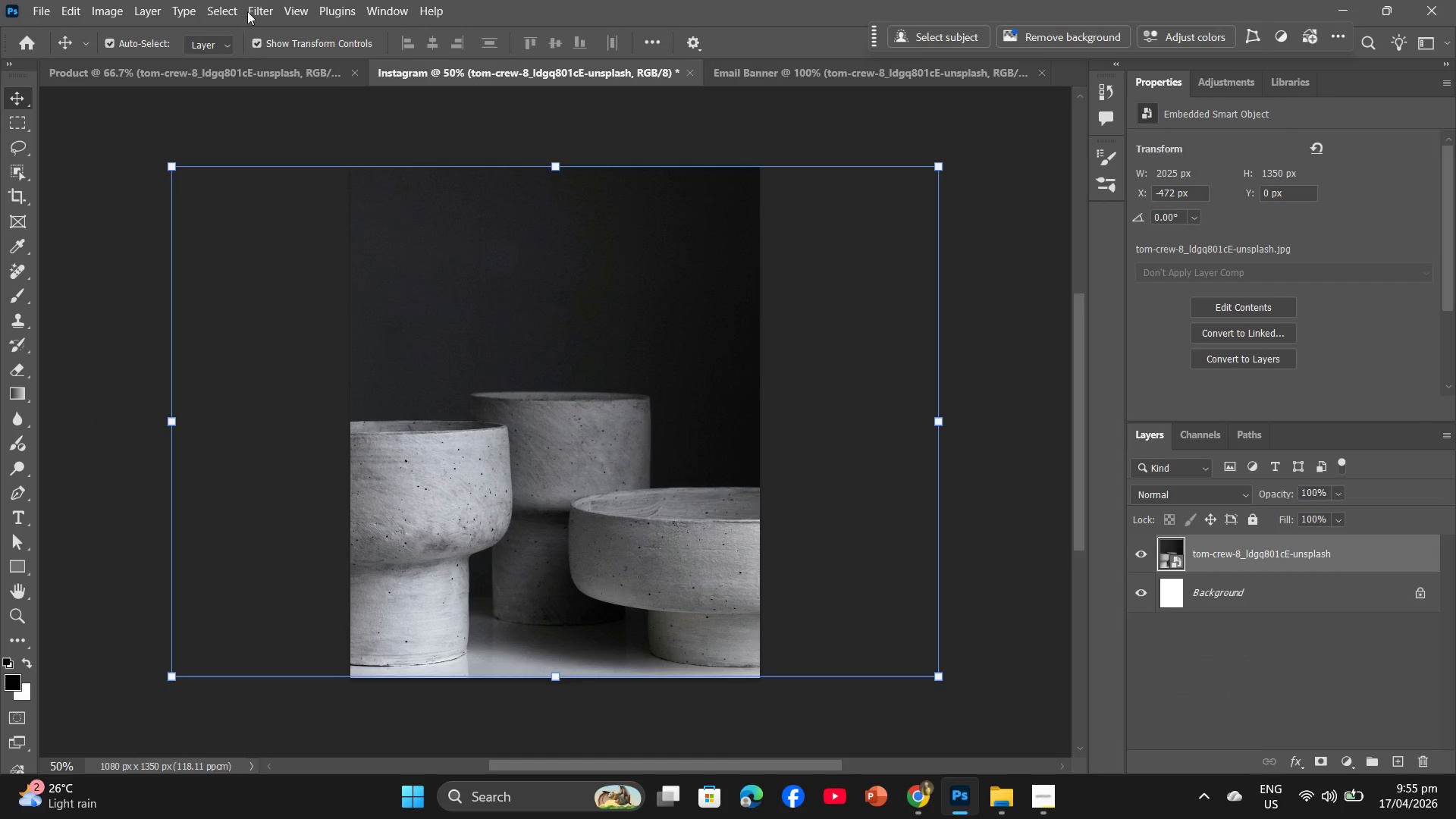 
mouse_move([443, 95])
 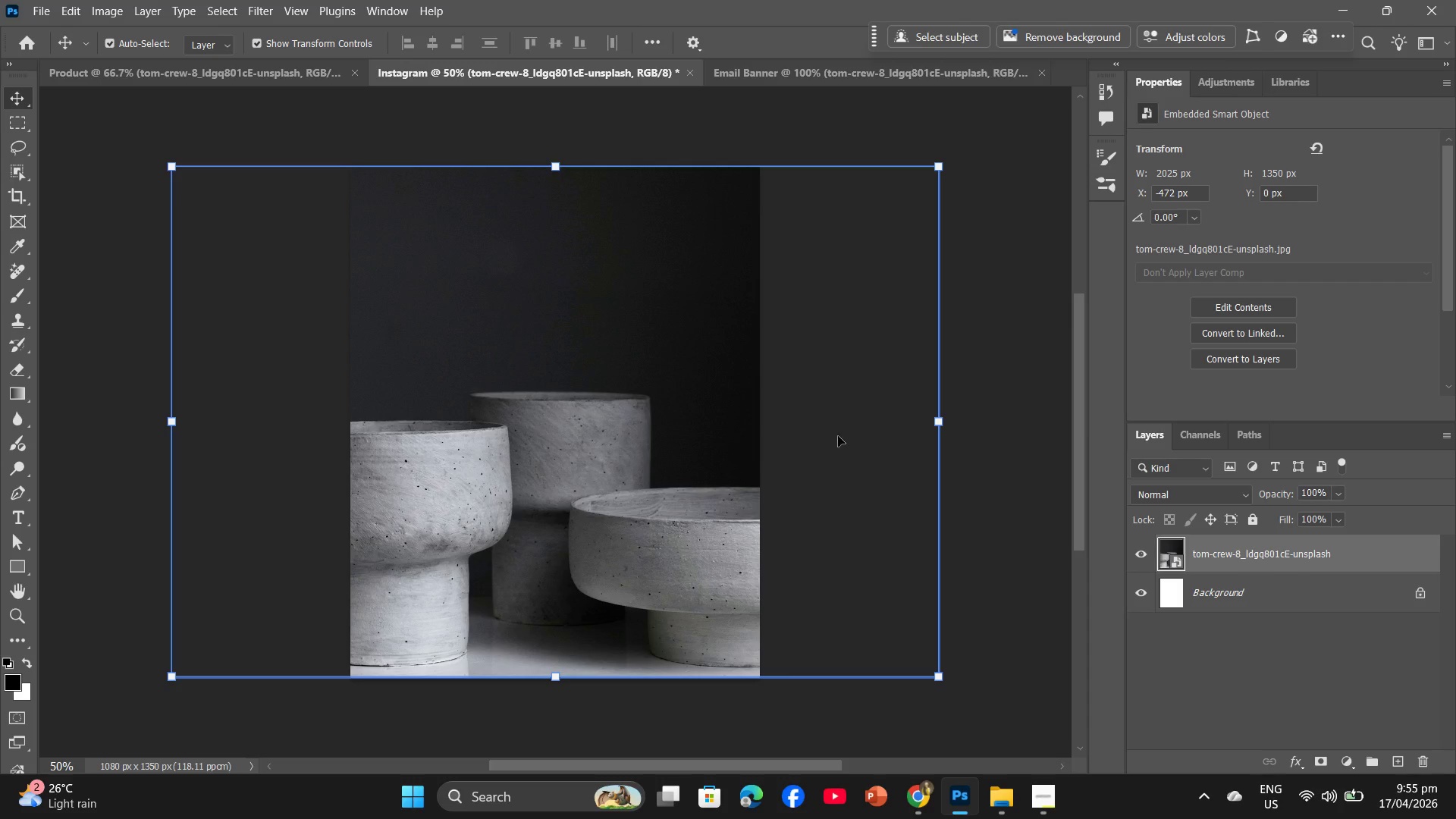 
wait(13.94)
 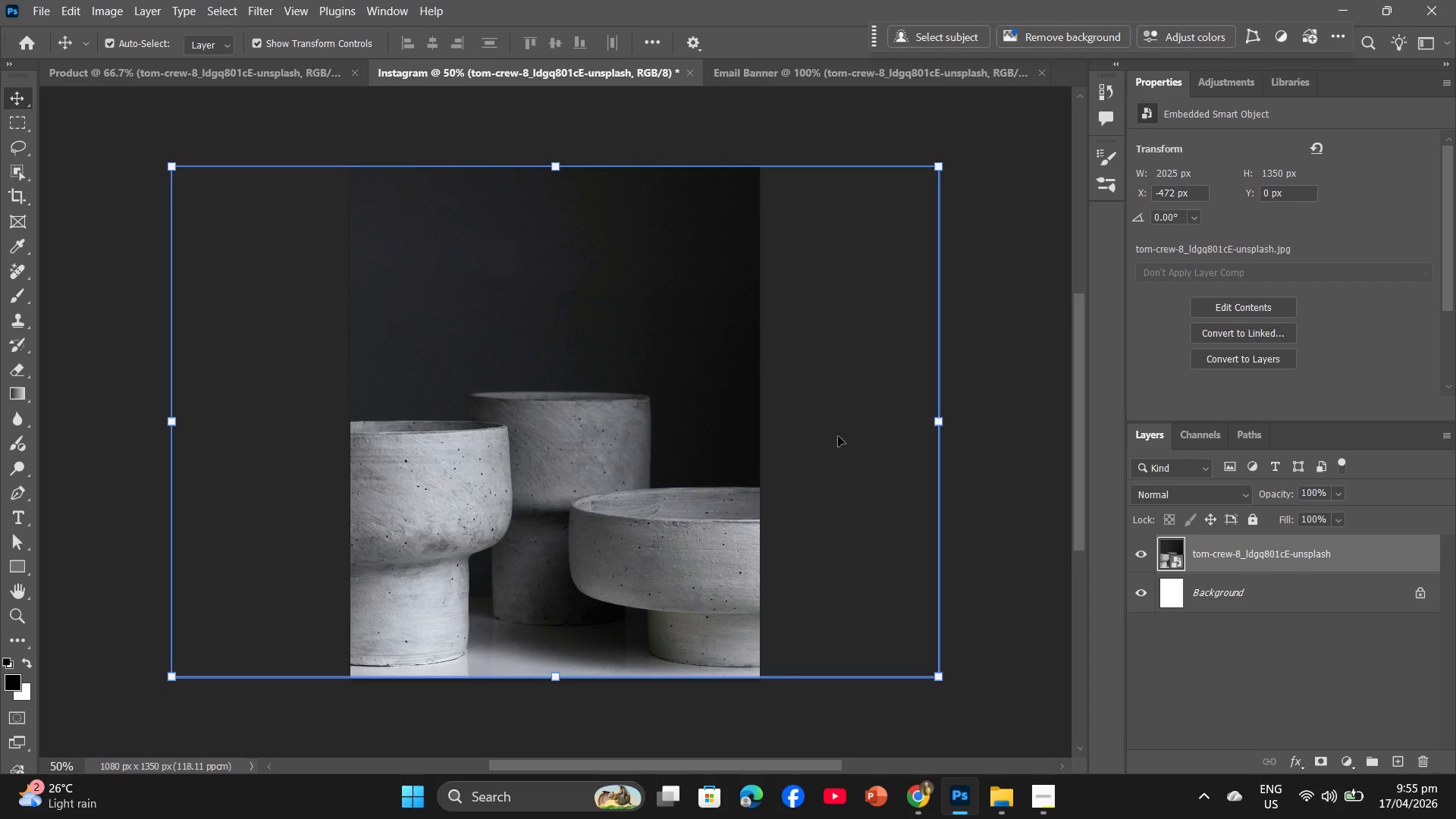 
left_click([1058, 802])